 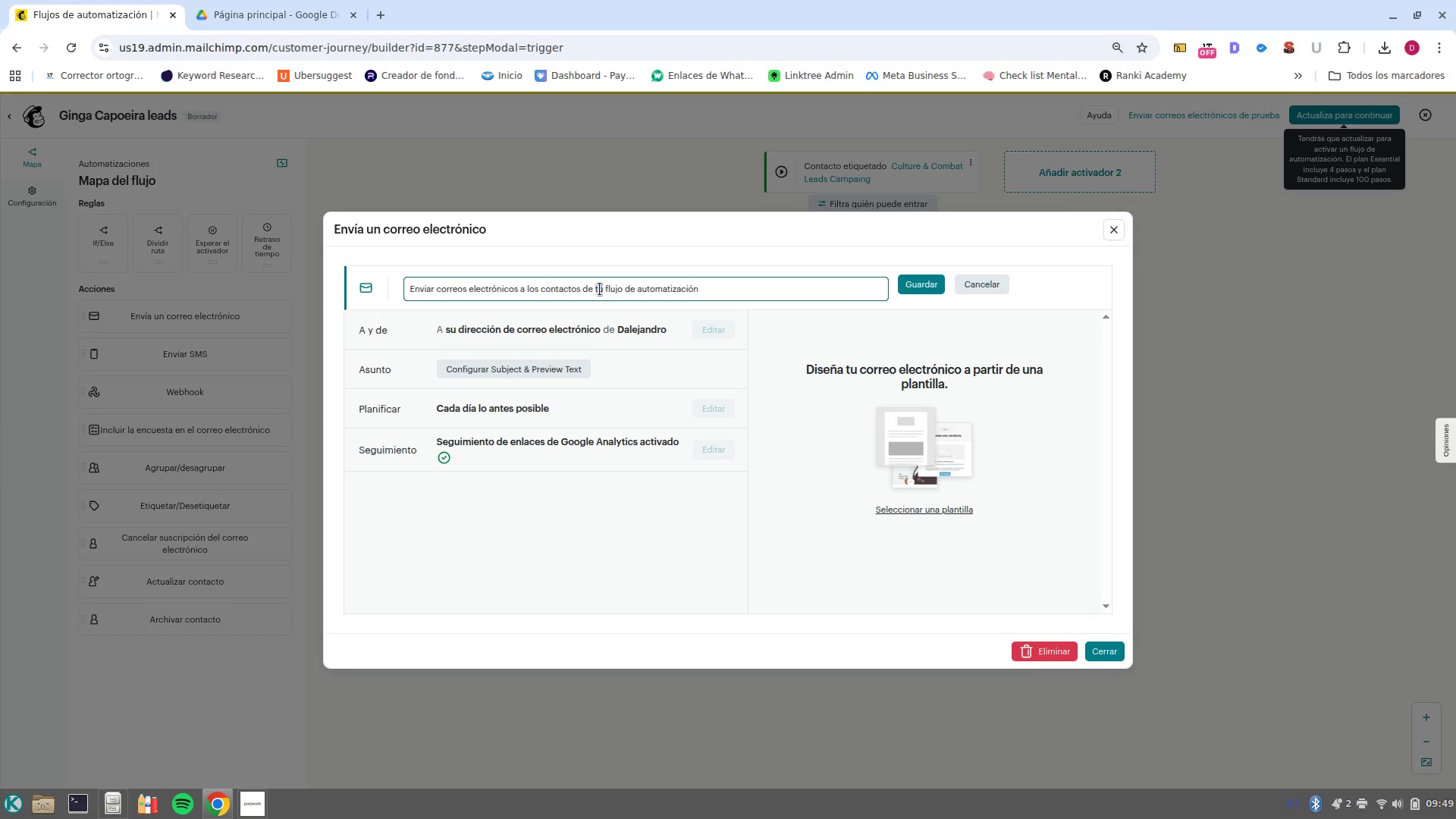 
triple_click([600, 289])
 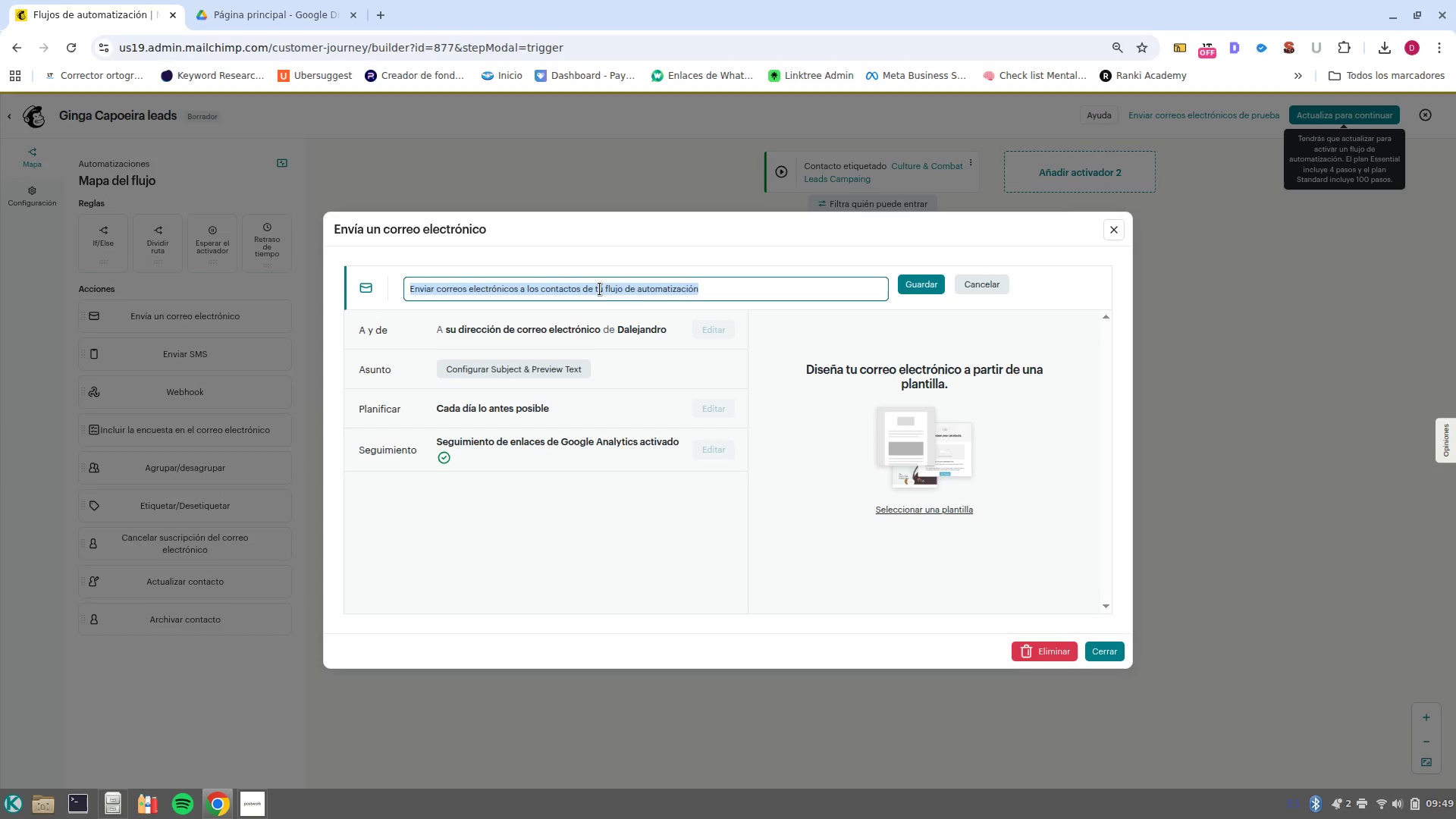 
triple_click([600, 289])
 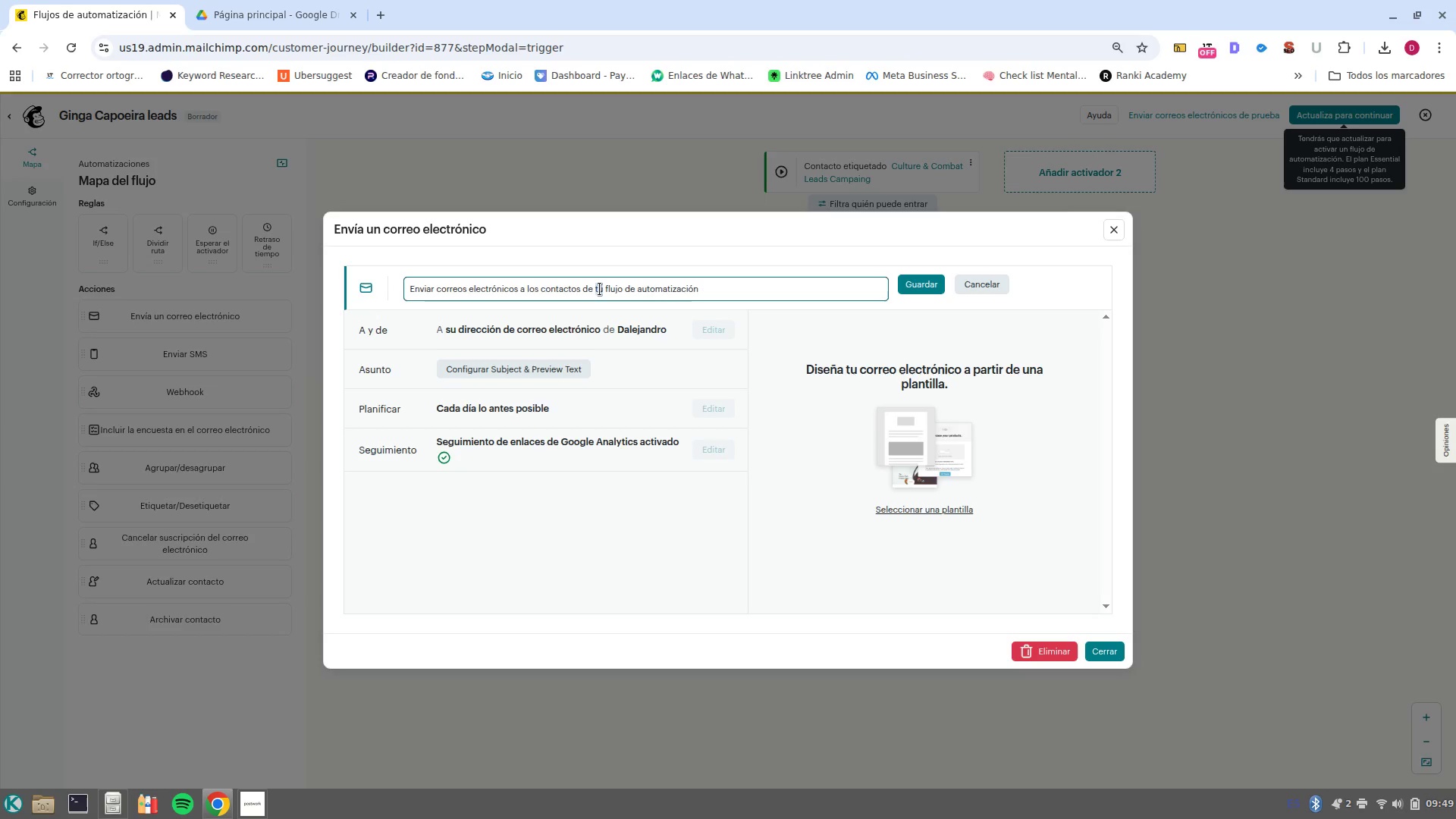 
double_click([600, 289])
 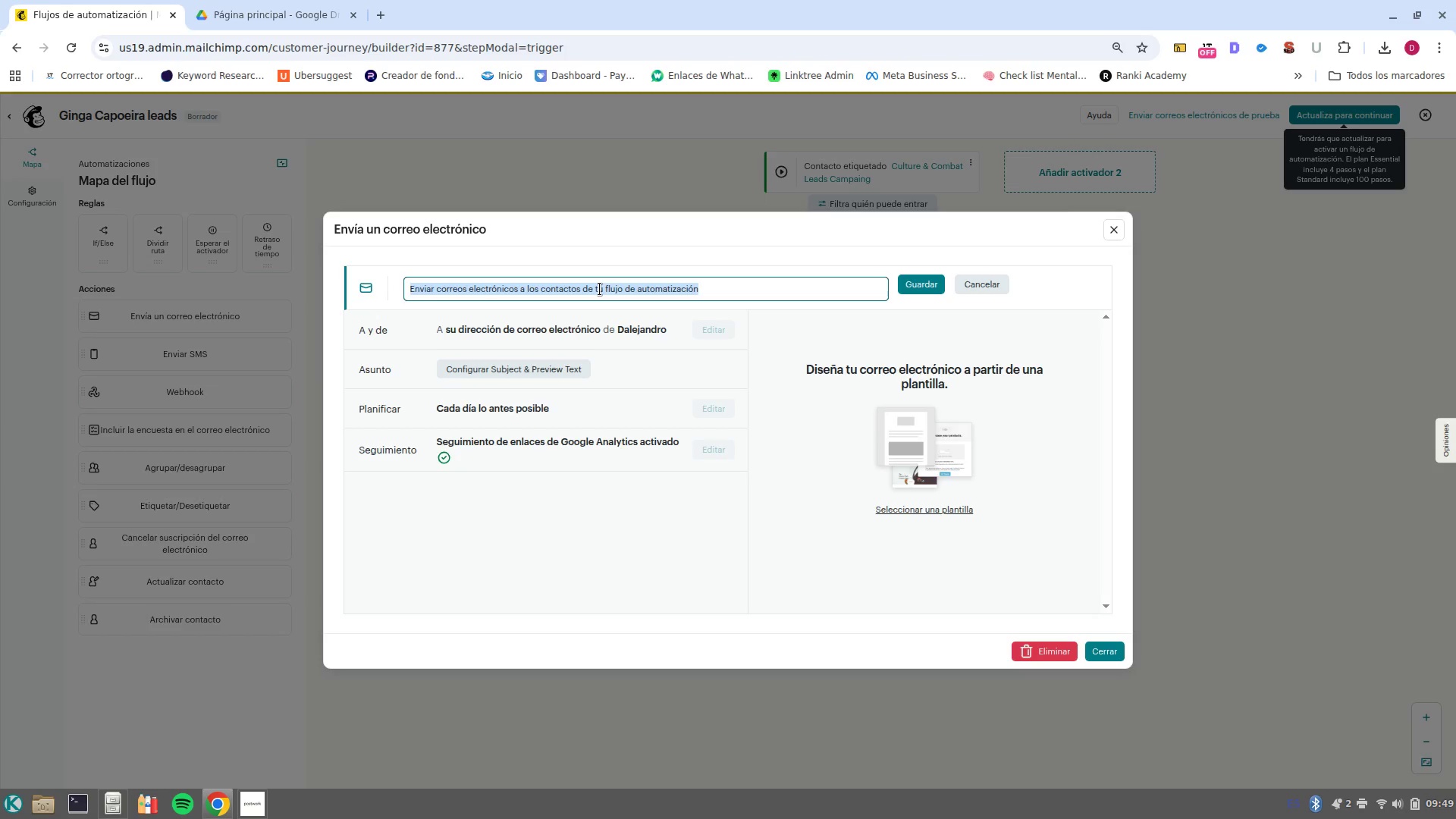 
key(Control+V)
 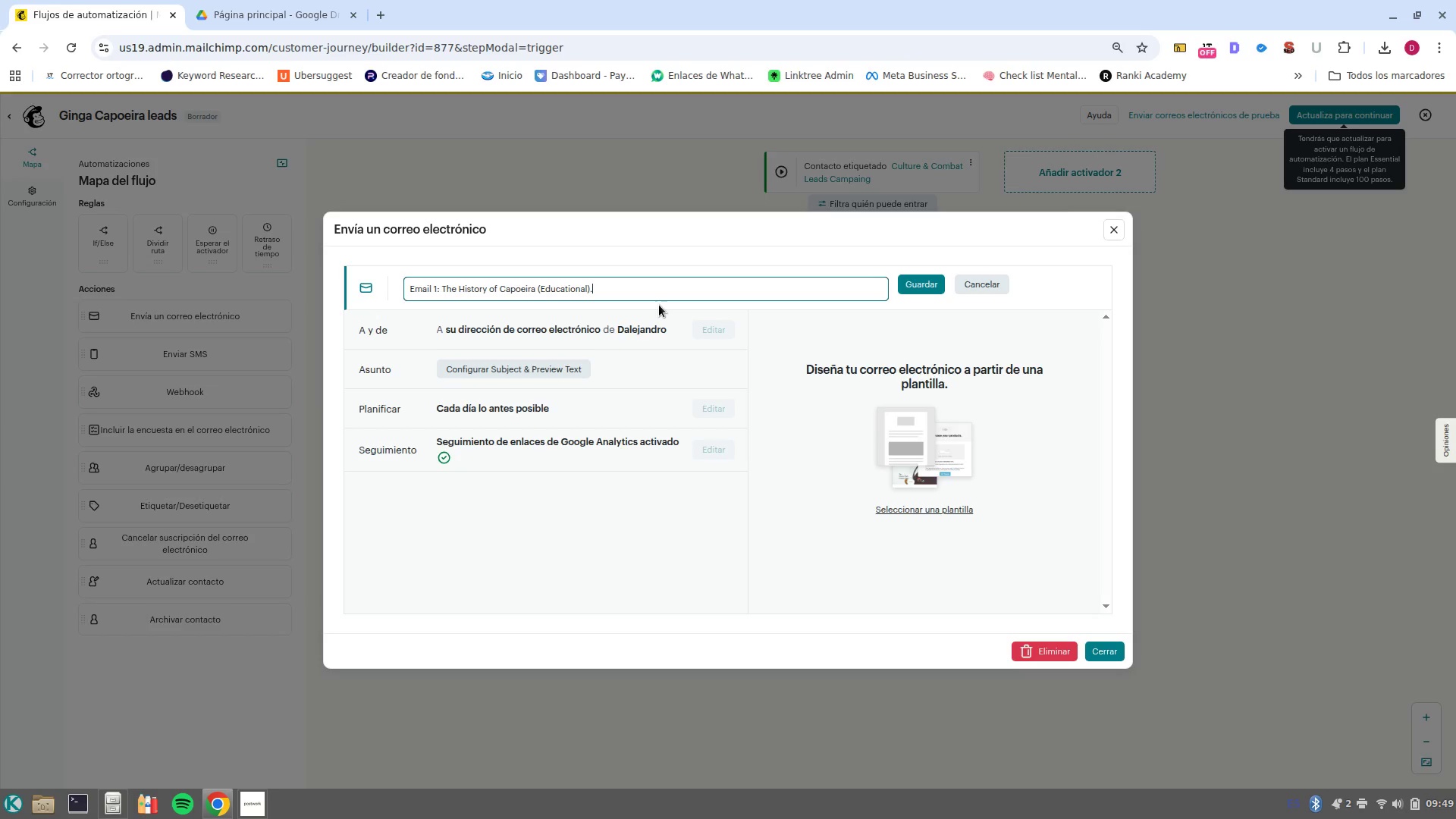 
wait(18.54)
 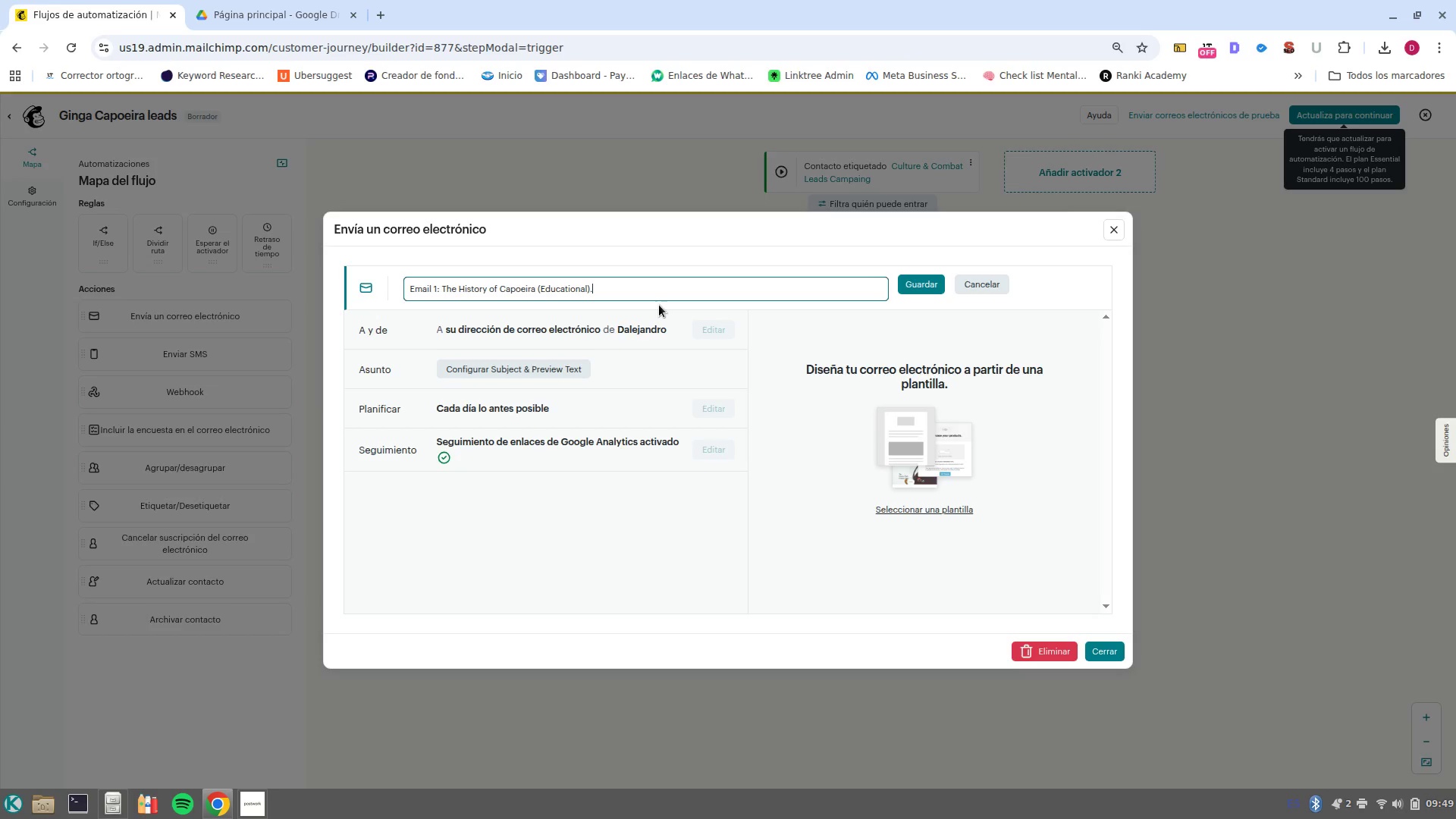 
left_click([916, 284])
 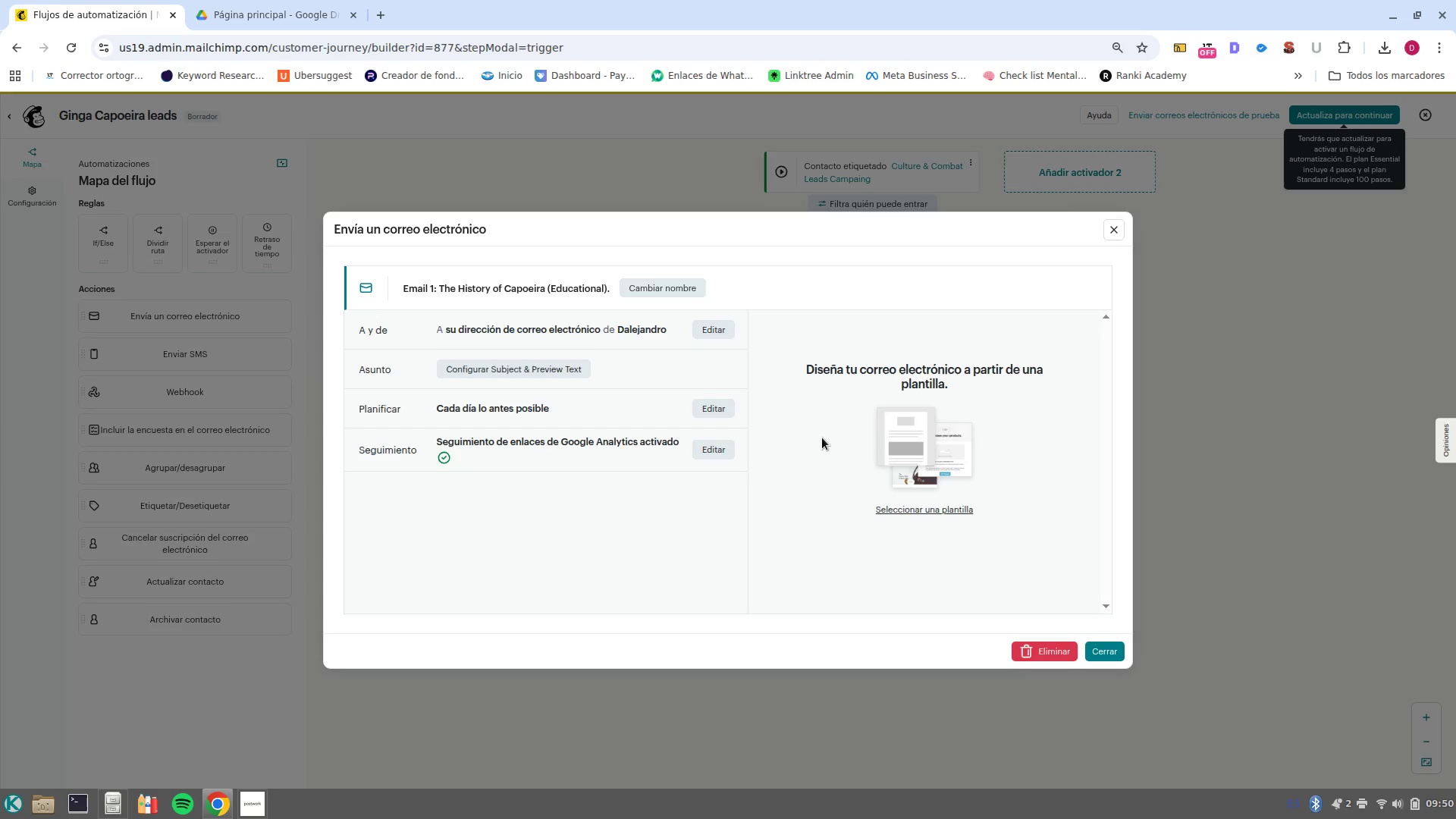 
wait(6.76)
 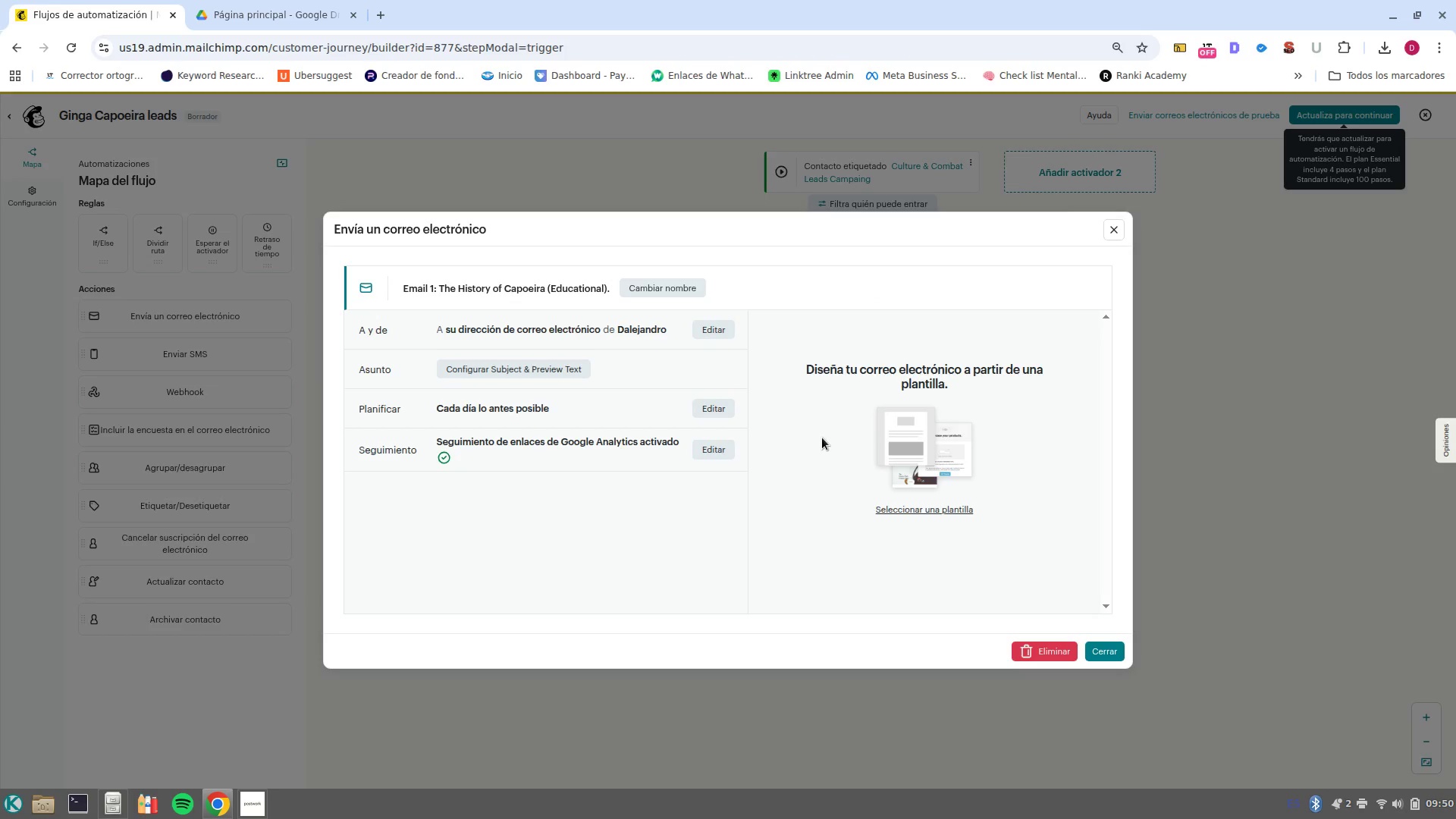 
left_click([1108, 660])
 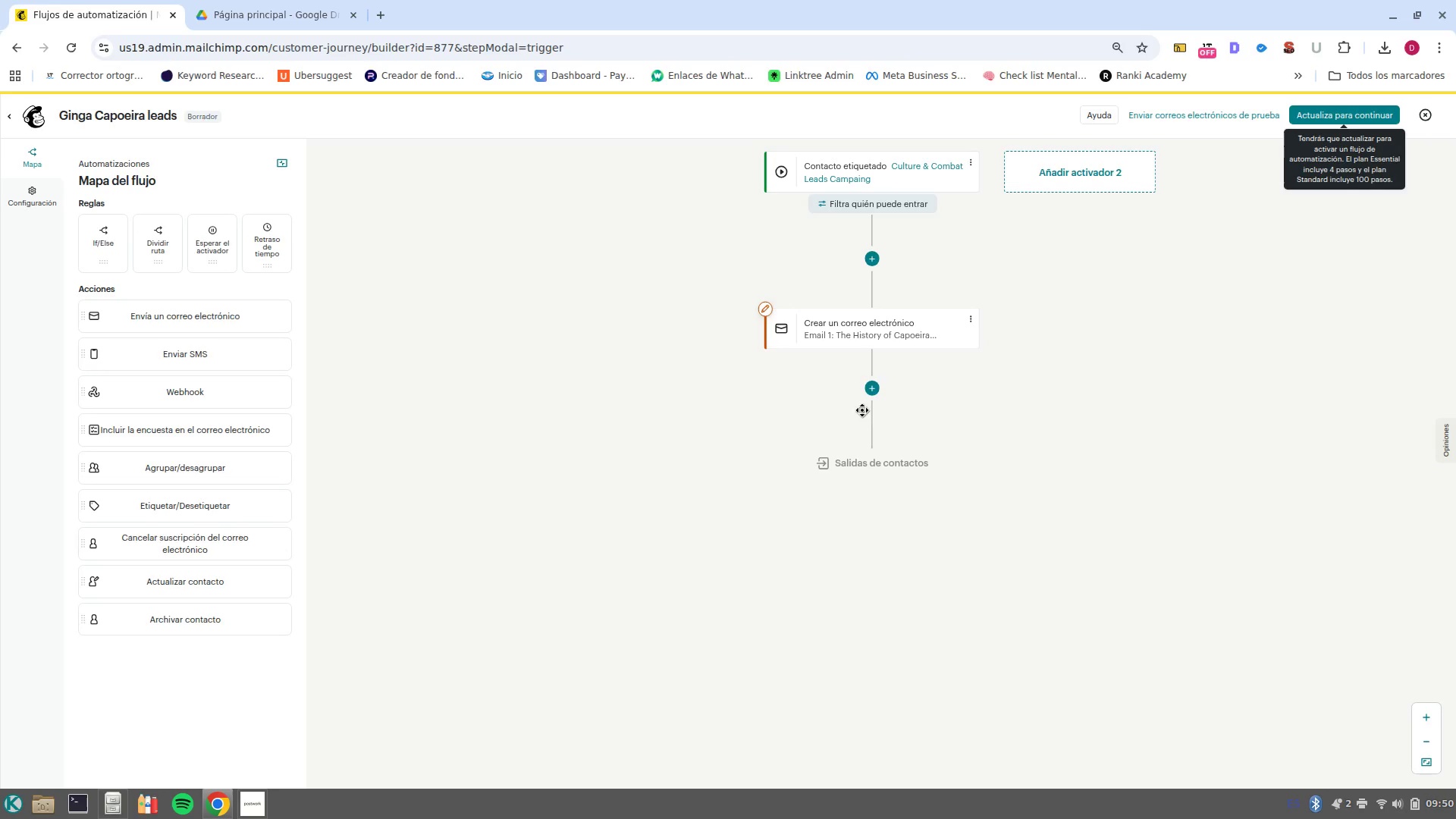 
left_click([870, 394])
 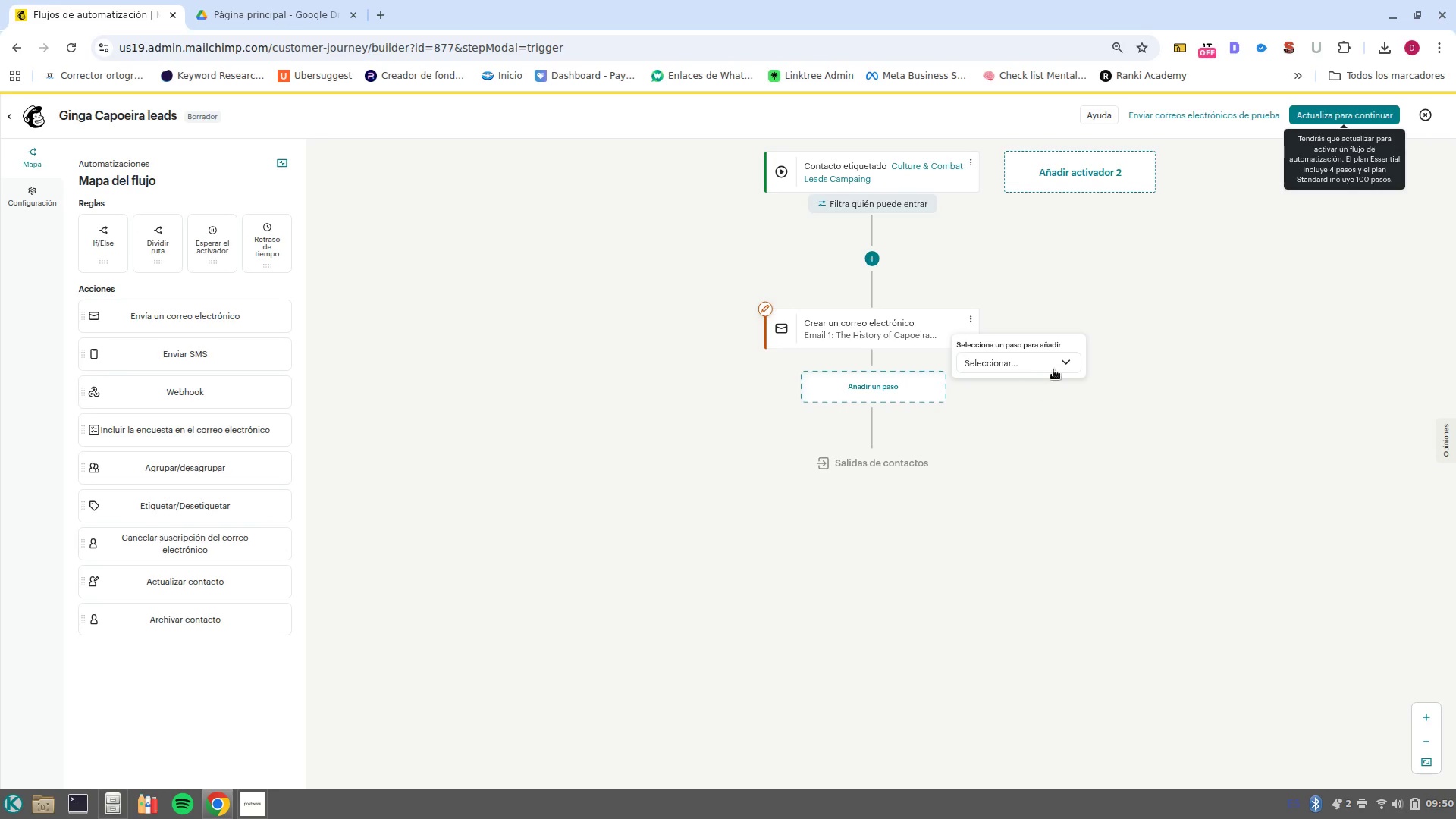 
left_click([1056, 365])
 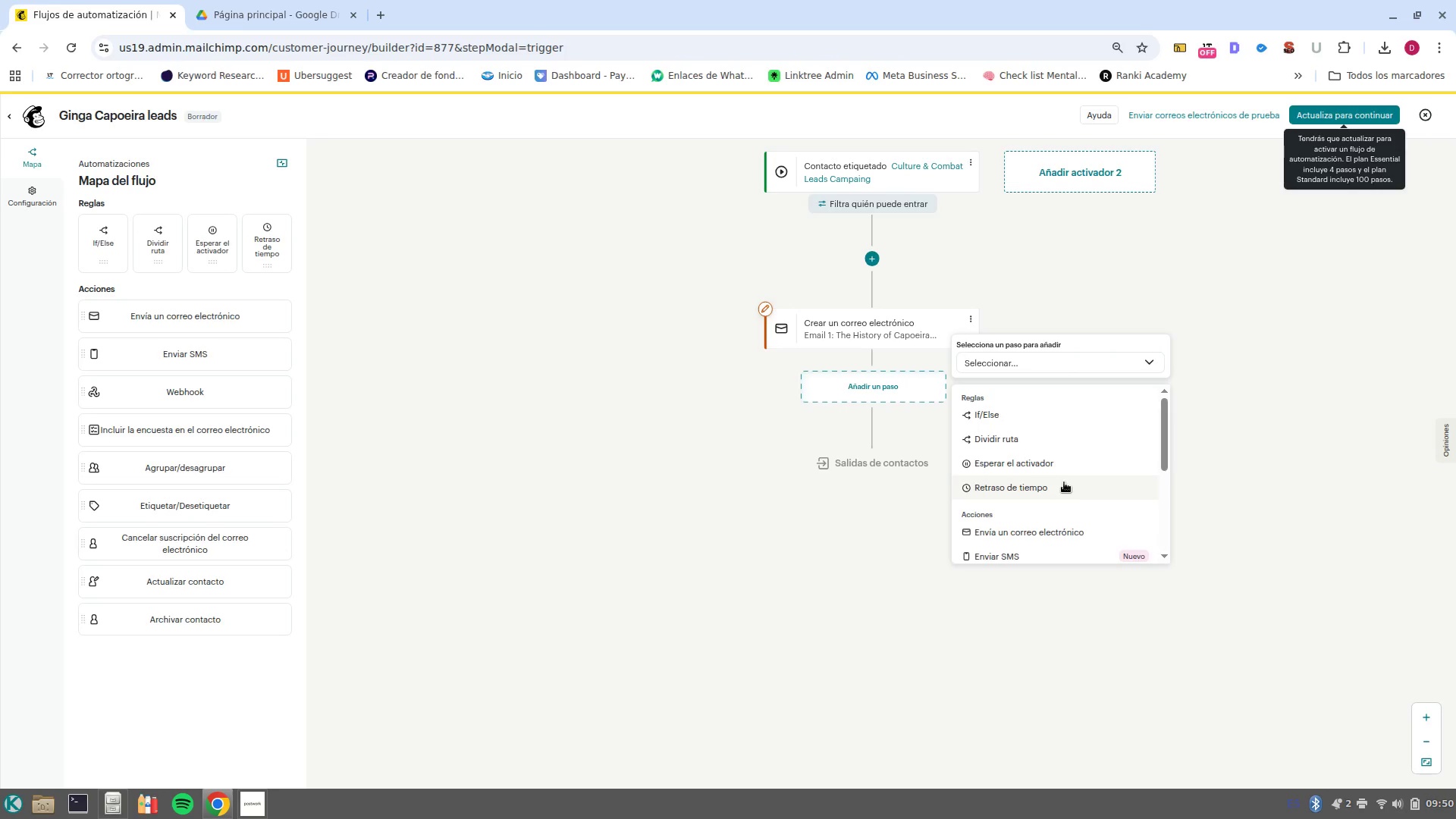 
left_click([1067, 488])
 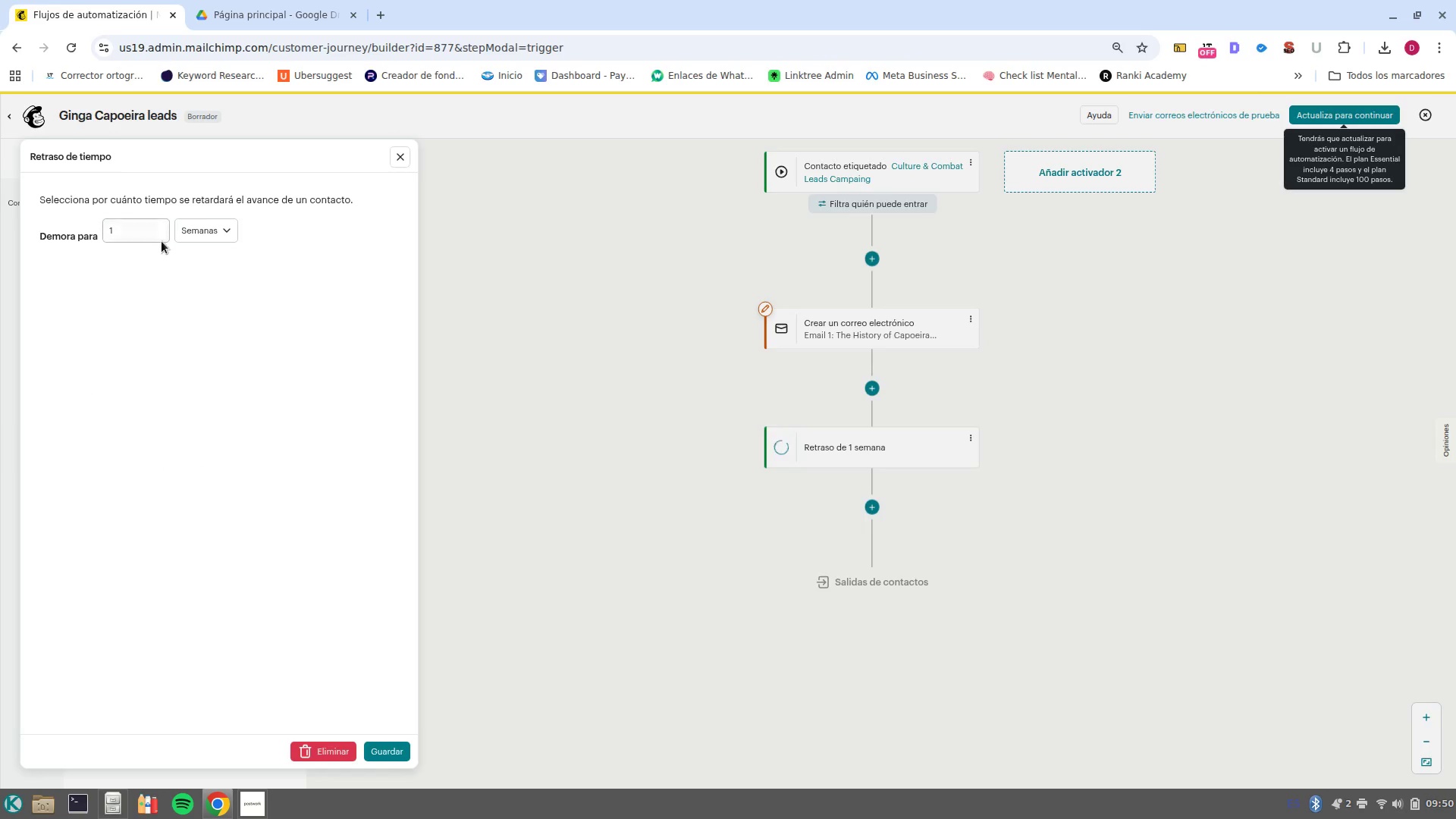 
left_click([195, 228])
 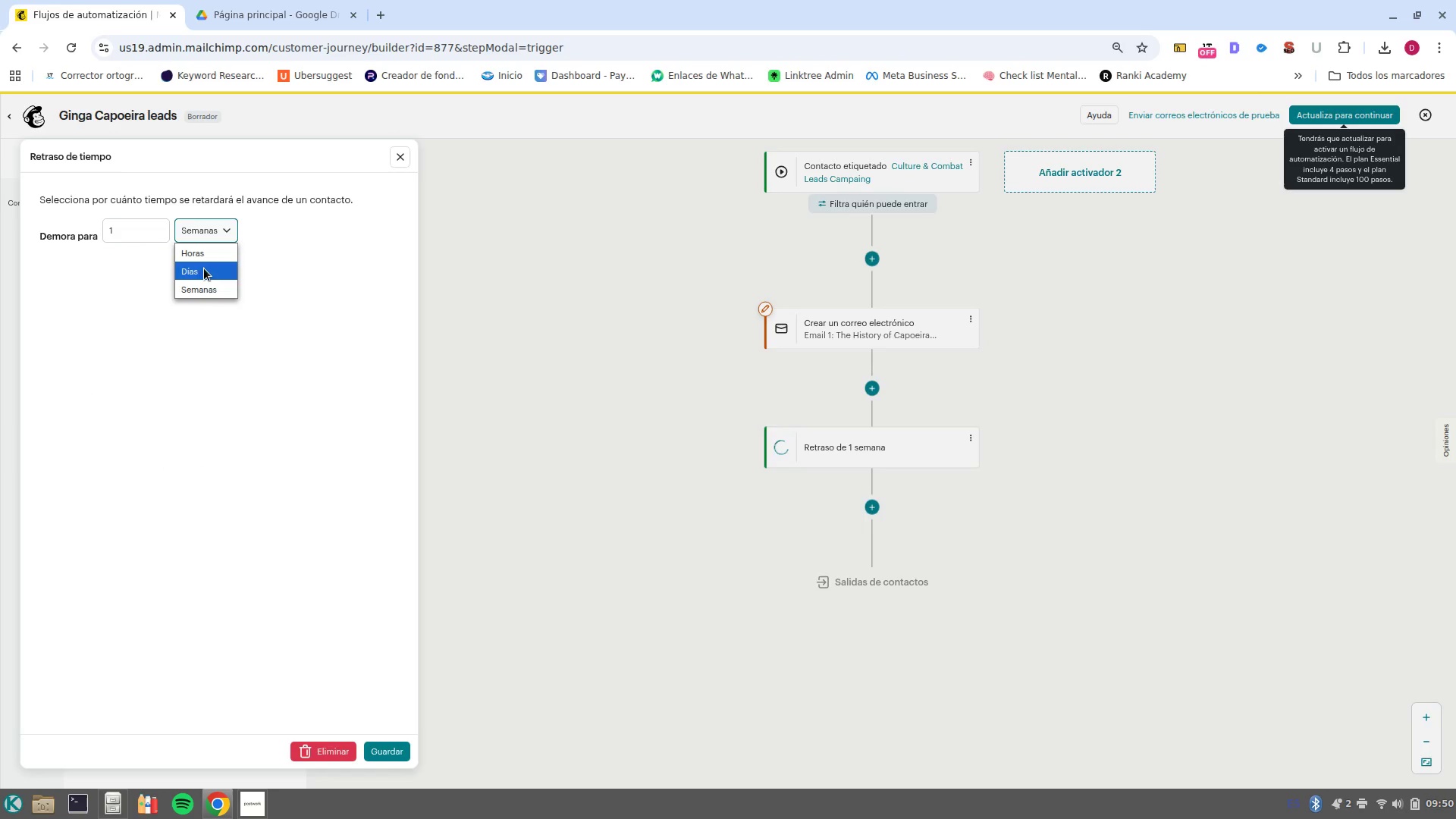 
left_click([204, 271])
 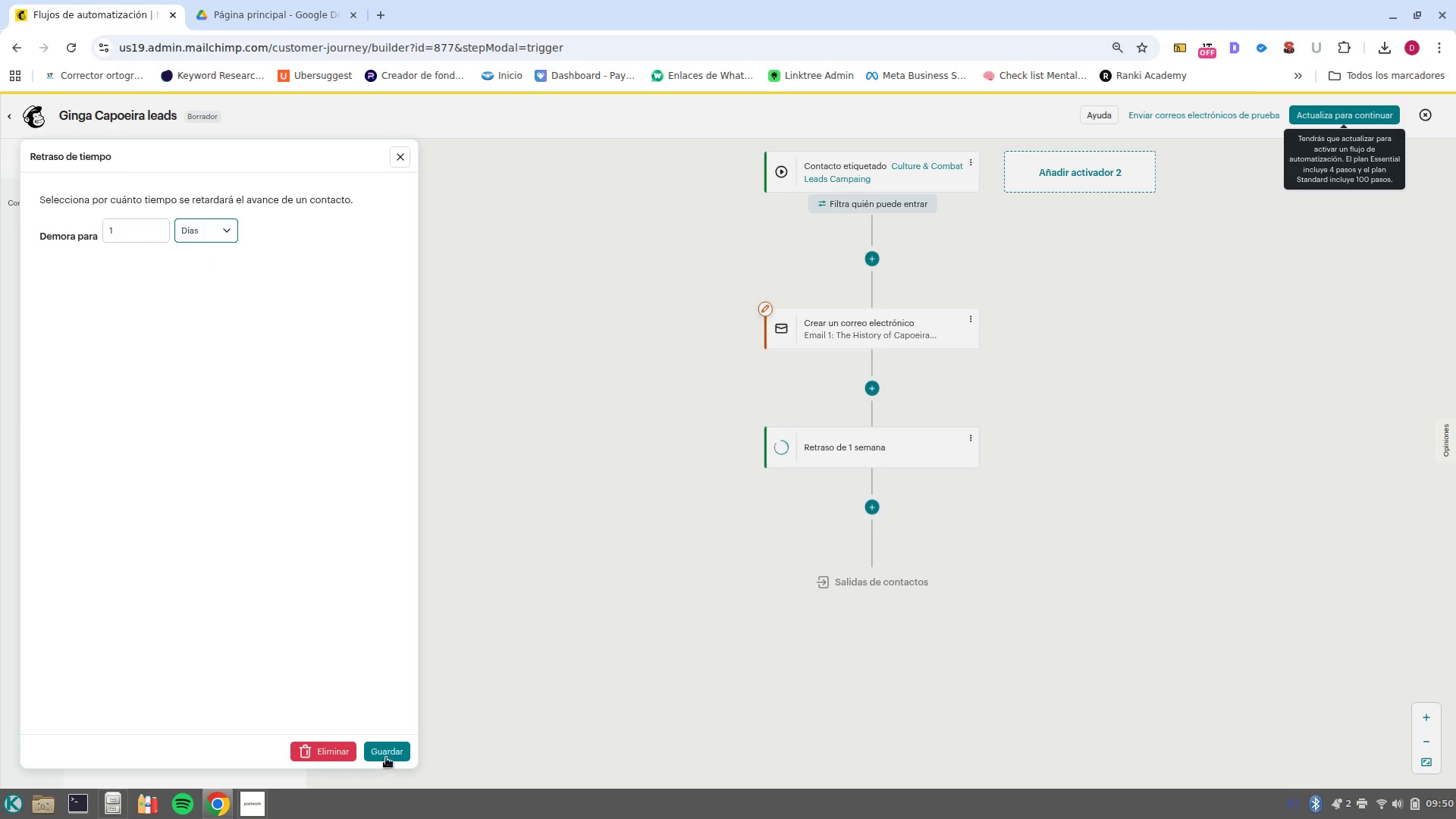 
left_click([397, 746])
 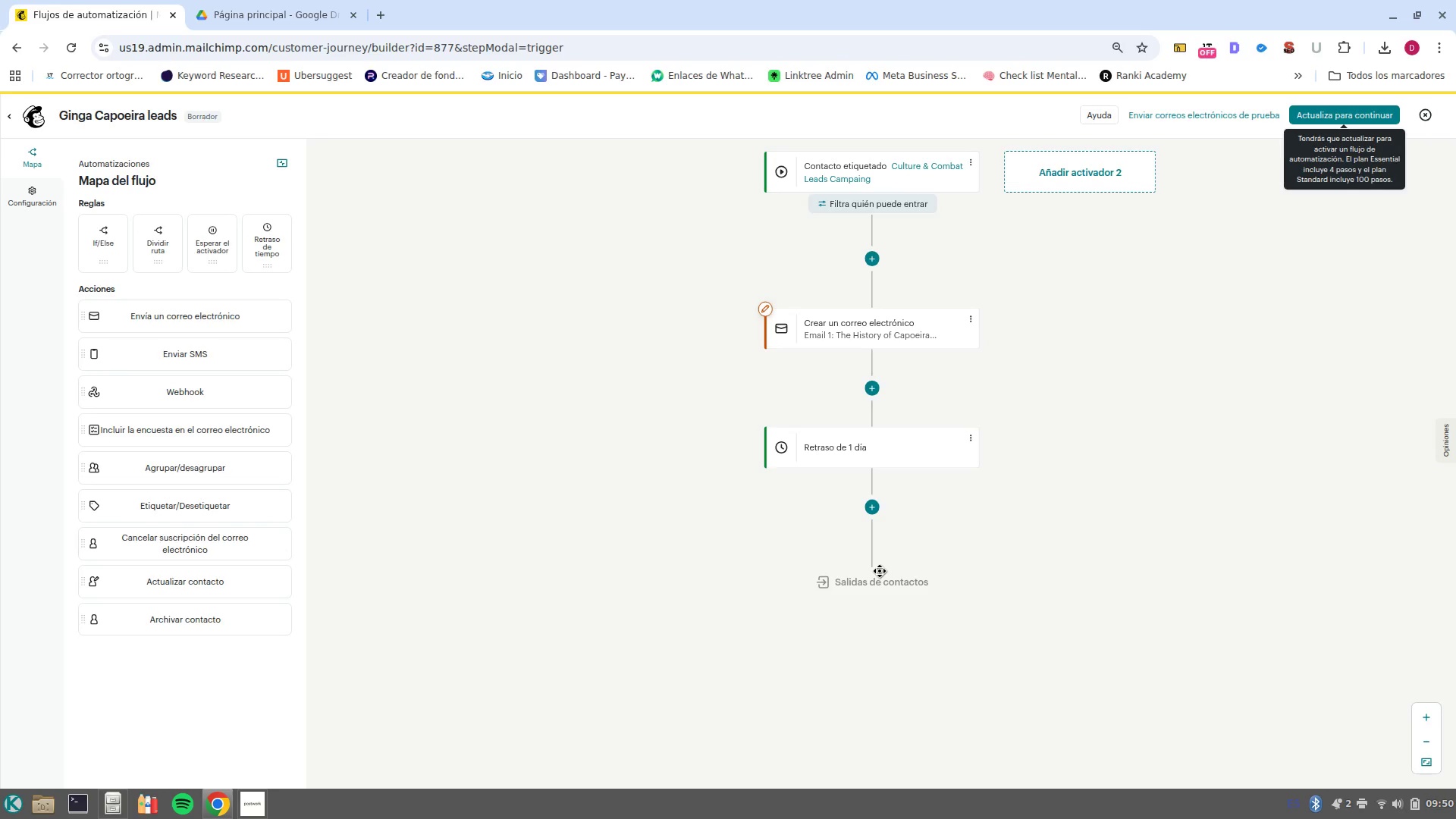 
wait(14.25)
 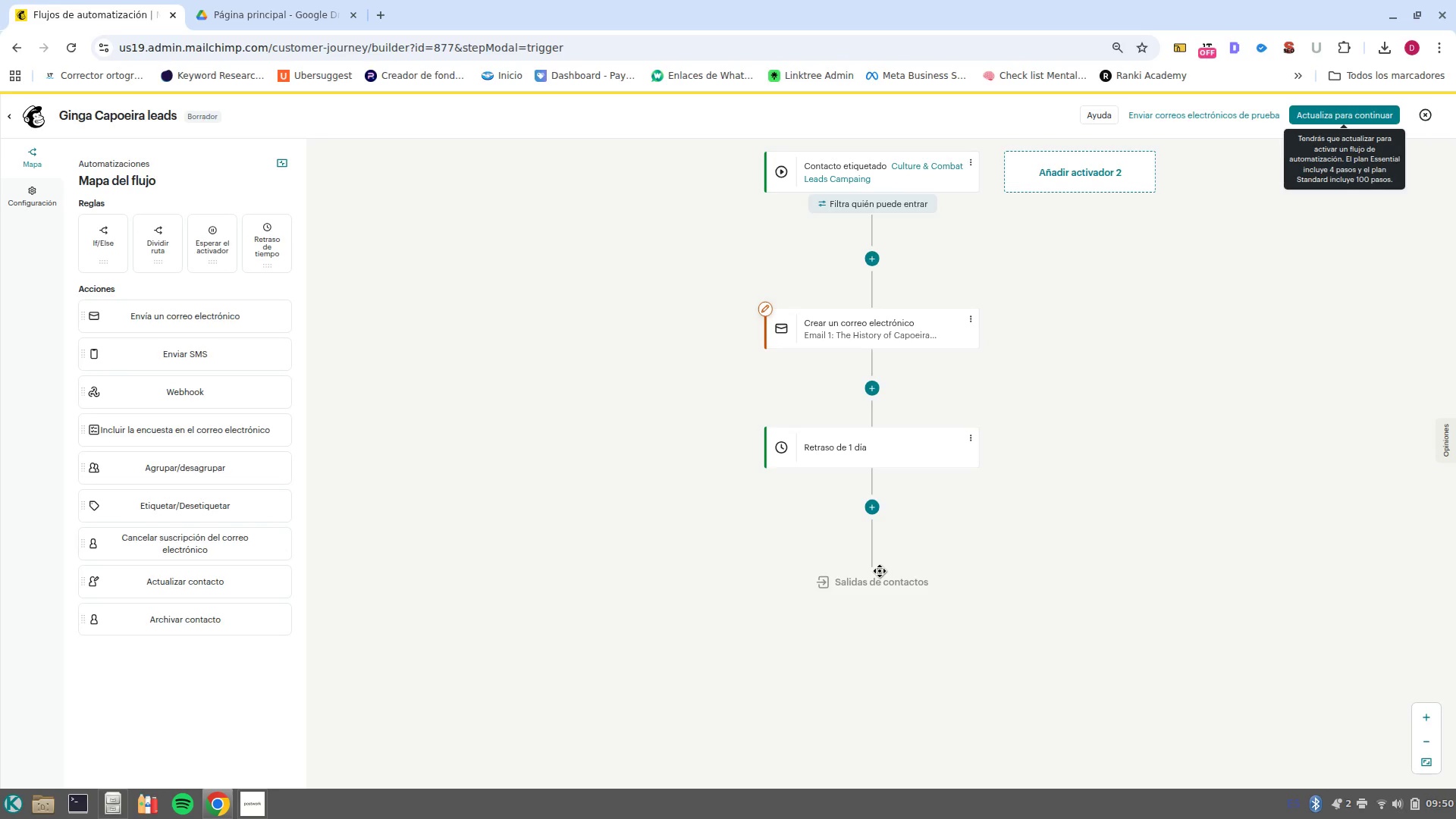 
left_click([864, 513])
 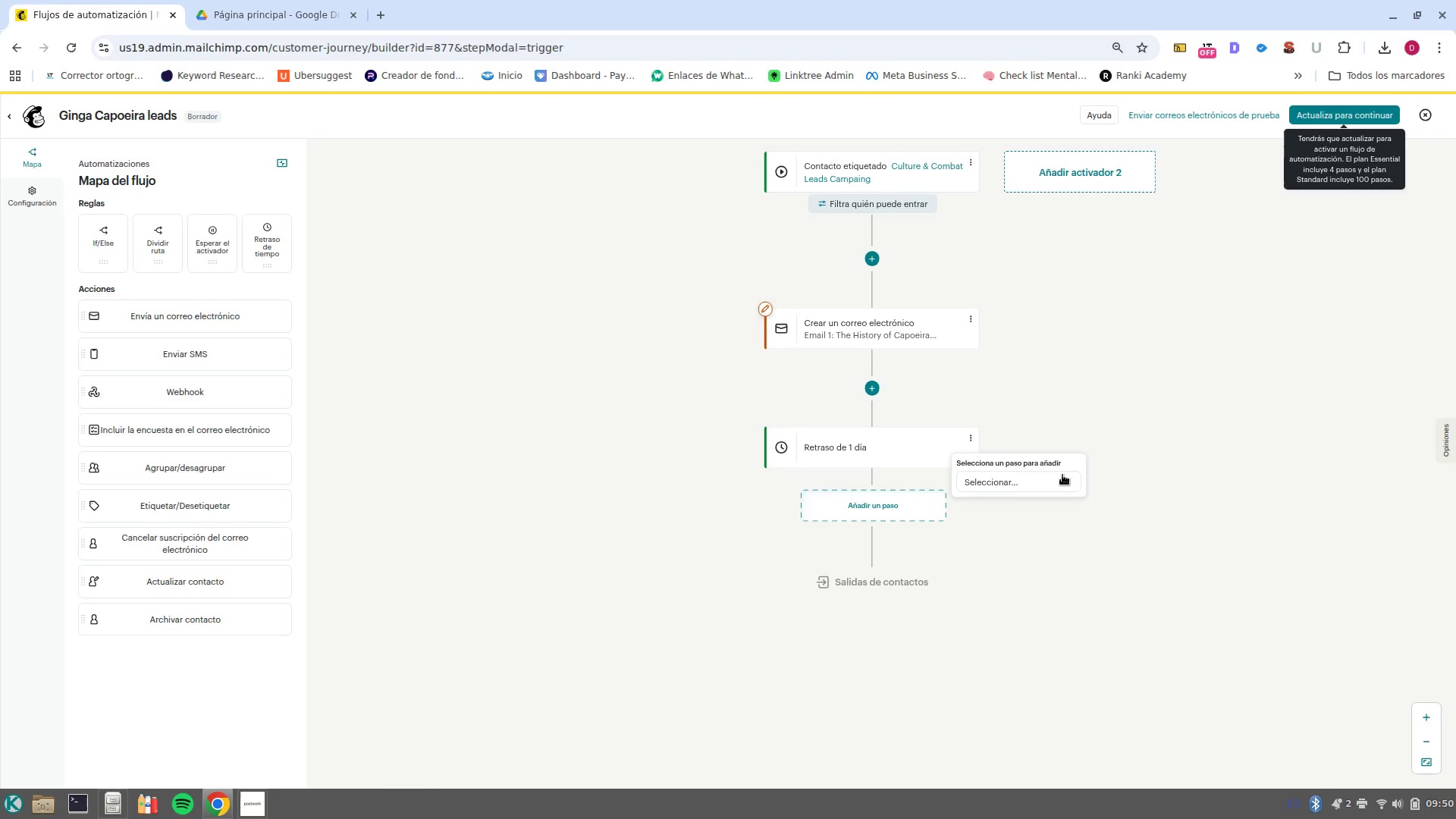 
left_click([1062, 475])
 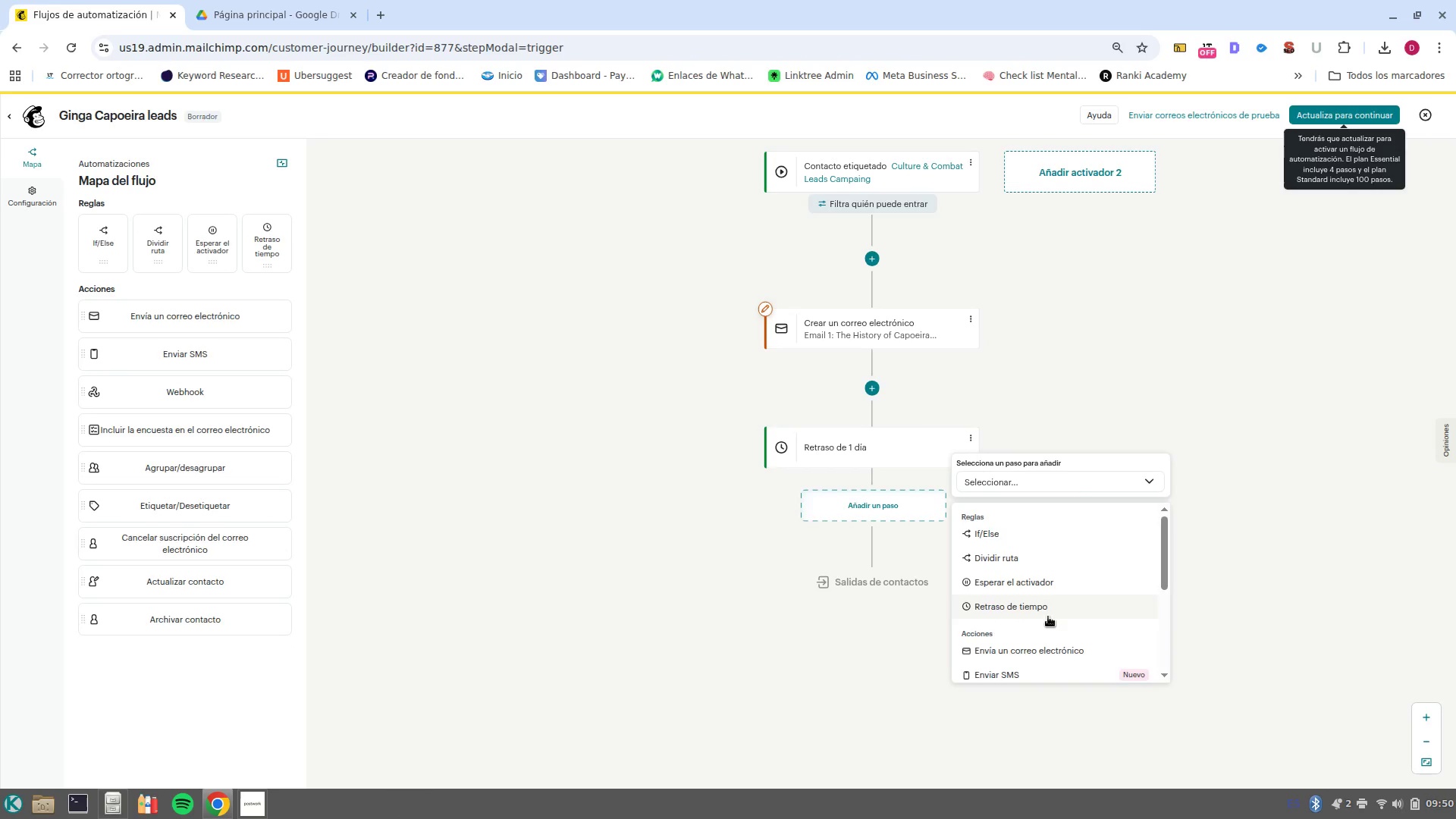 
left_click([1037, 651])
 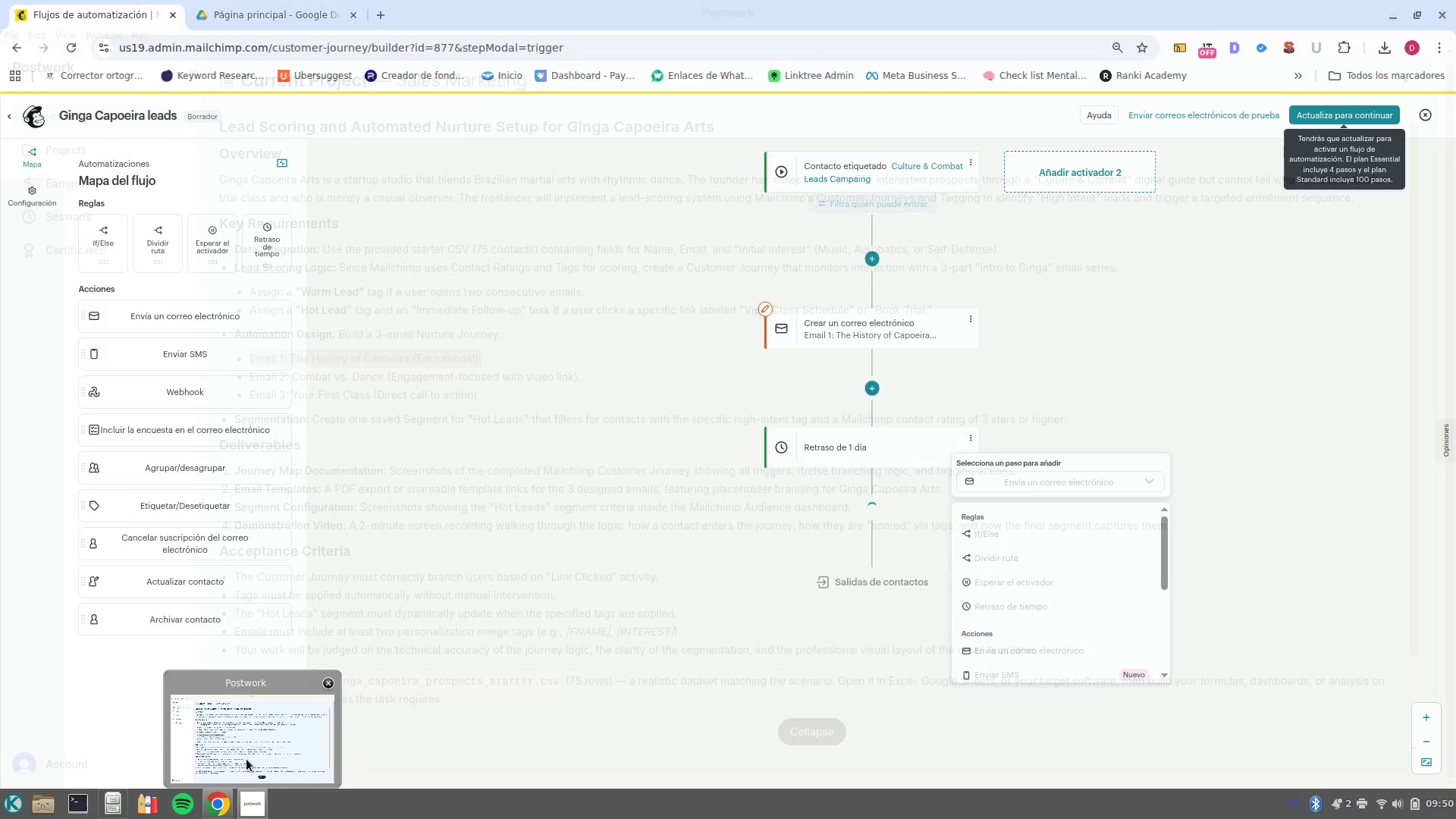 
left_click([246, 752])